 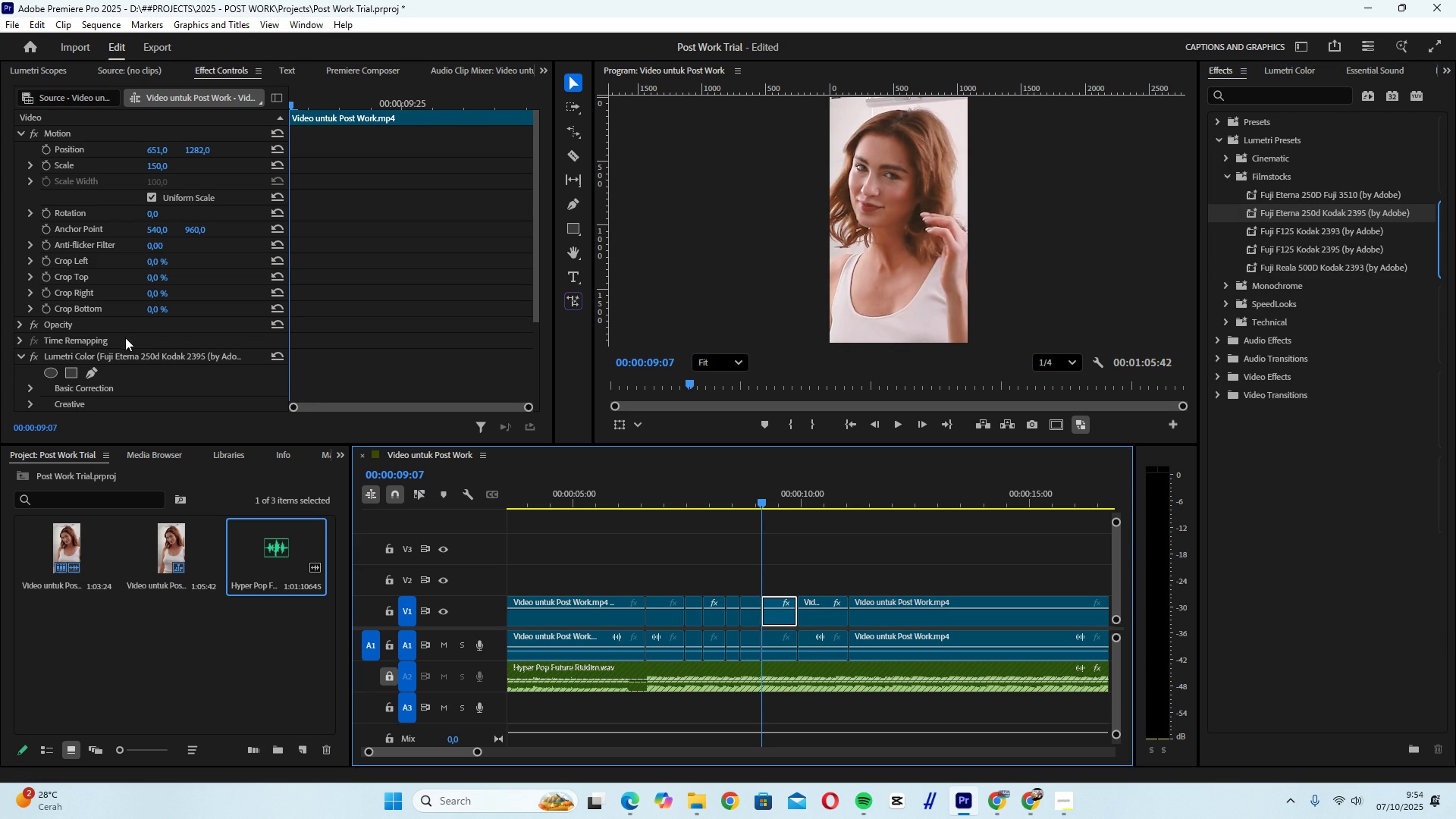 
scroll: coordinate [406, 275], scroll_direction: down, amount: 6.0
 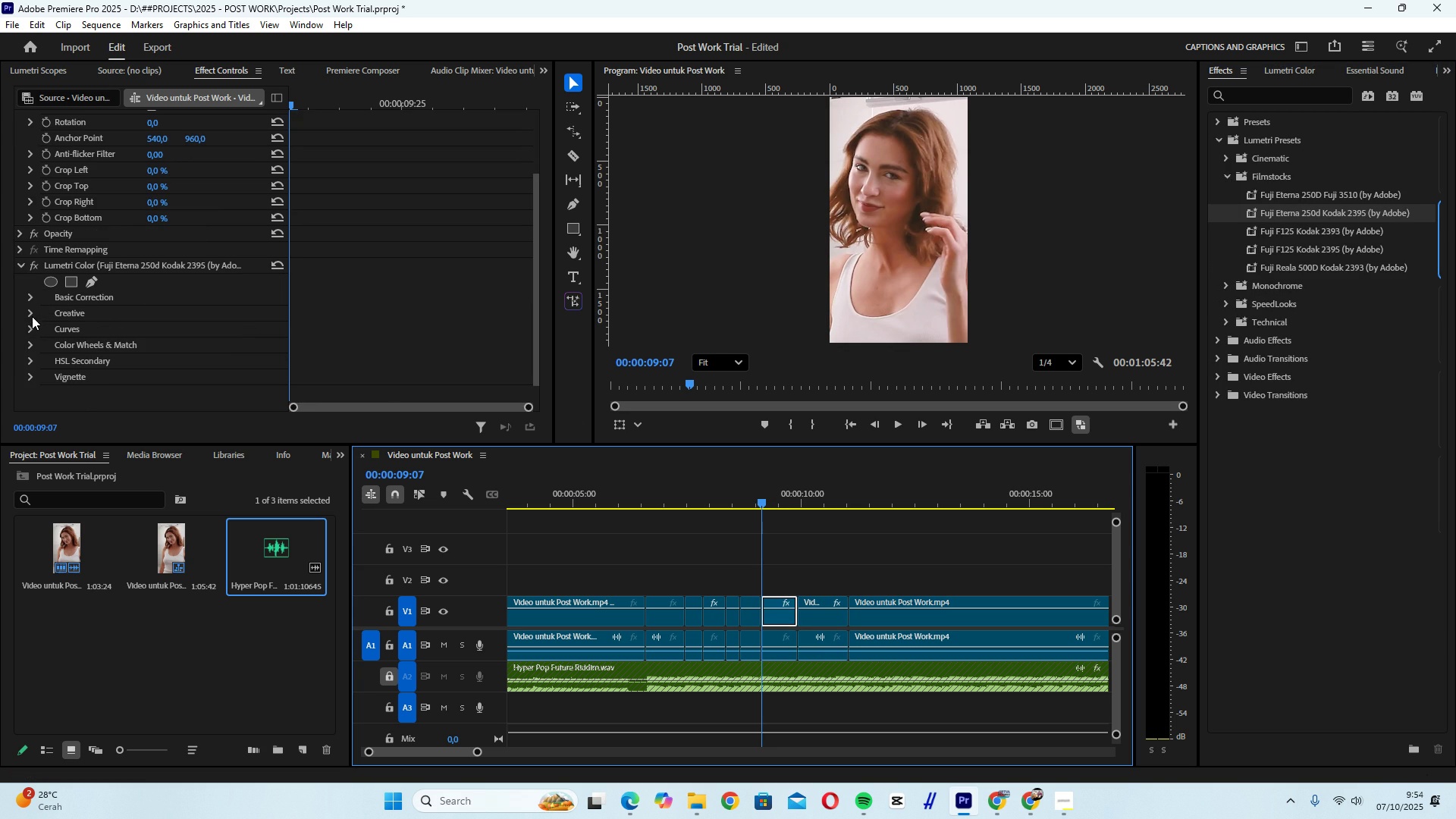 
left_click([30, 316])
 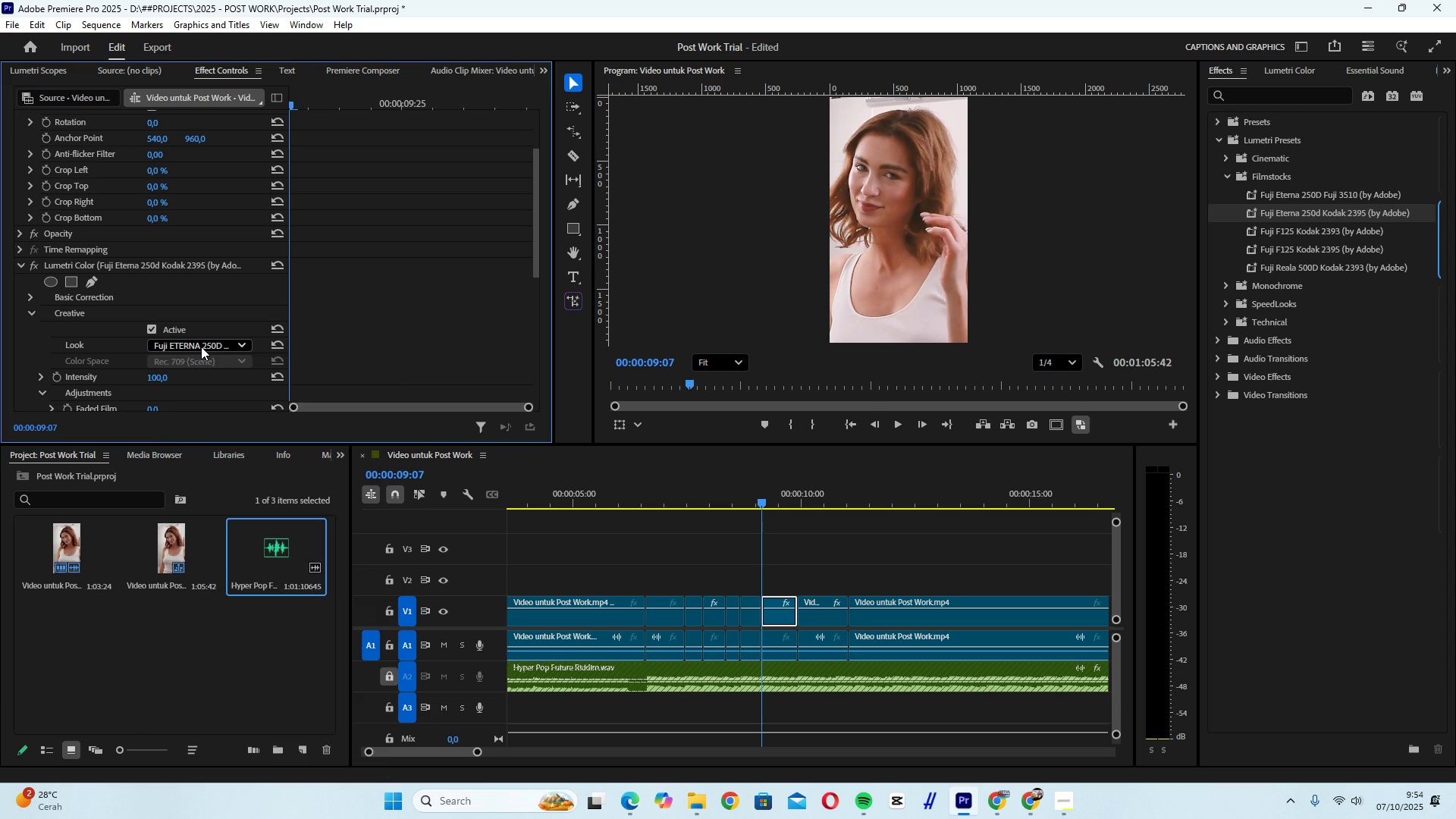 
left_click([201, 347])
 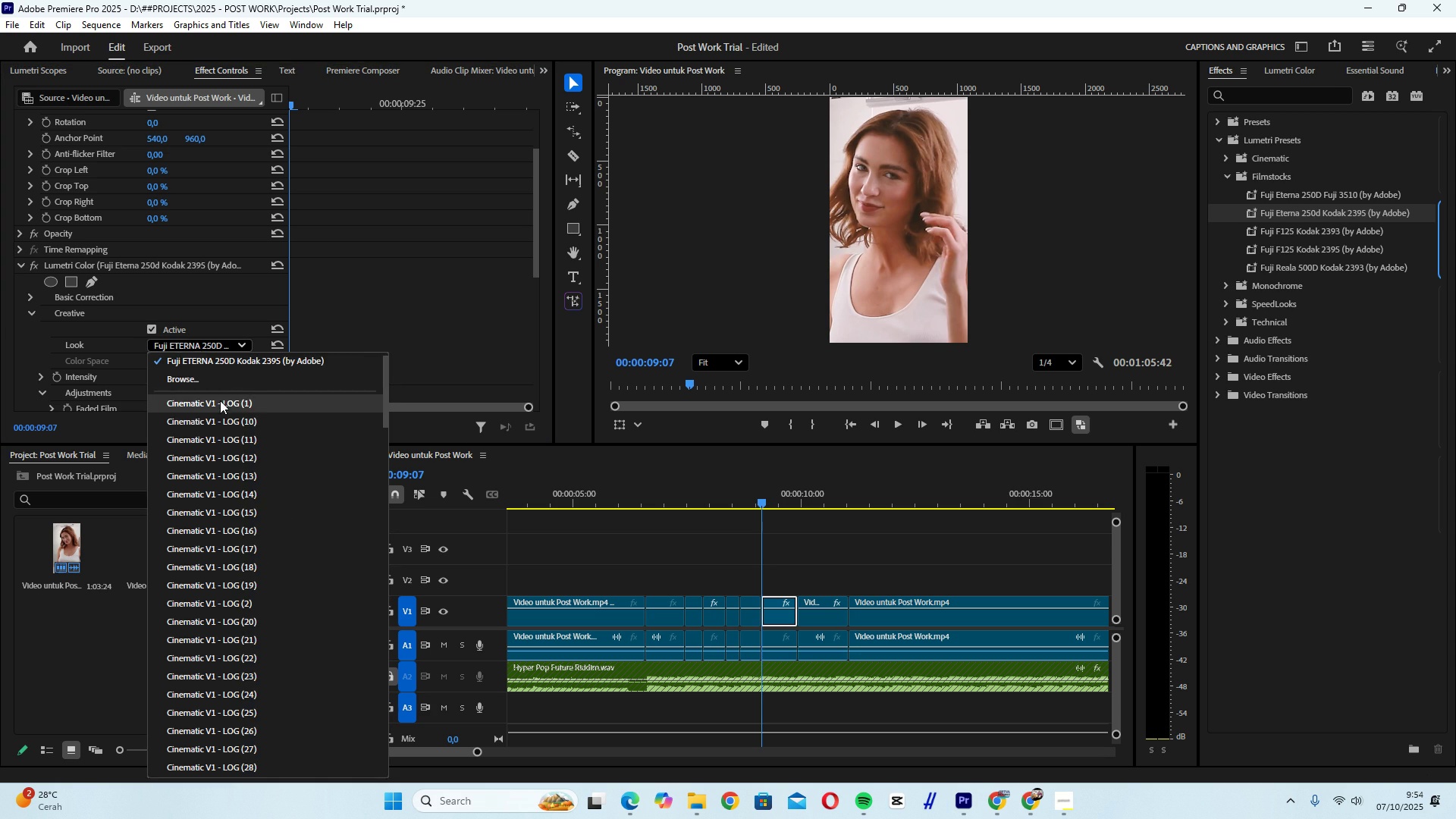 
left_click([220, 400])